 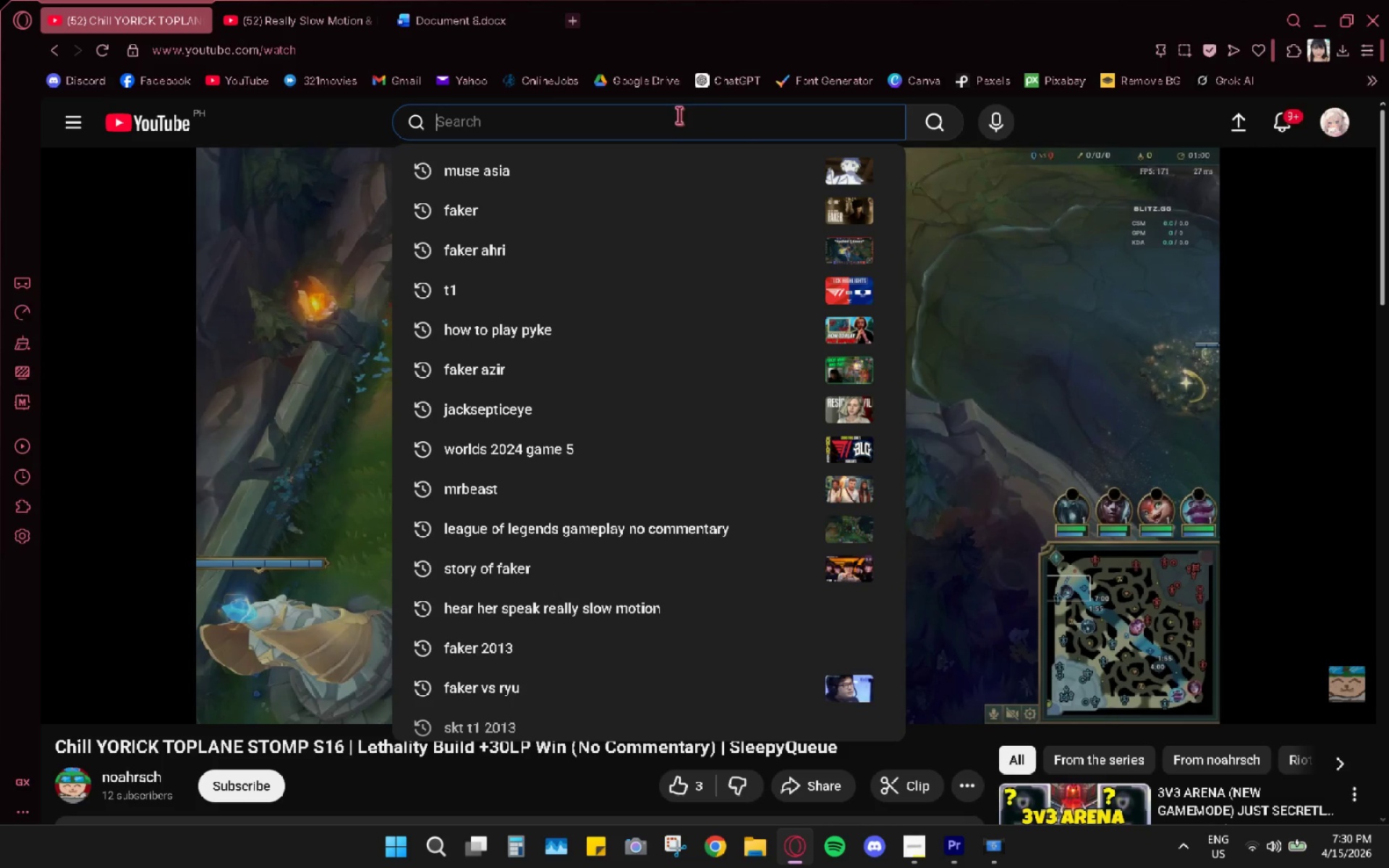 
left_click([520, 122])
 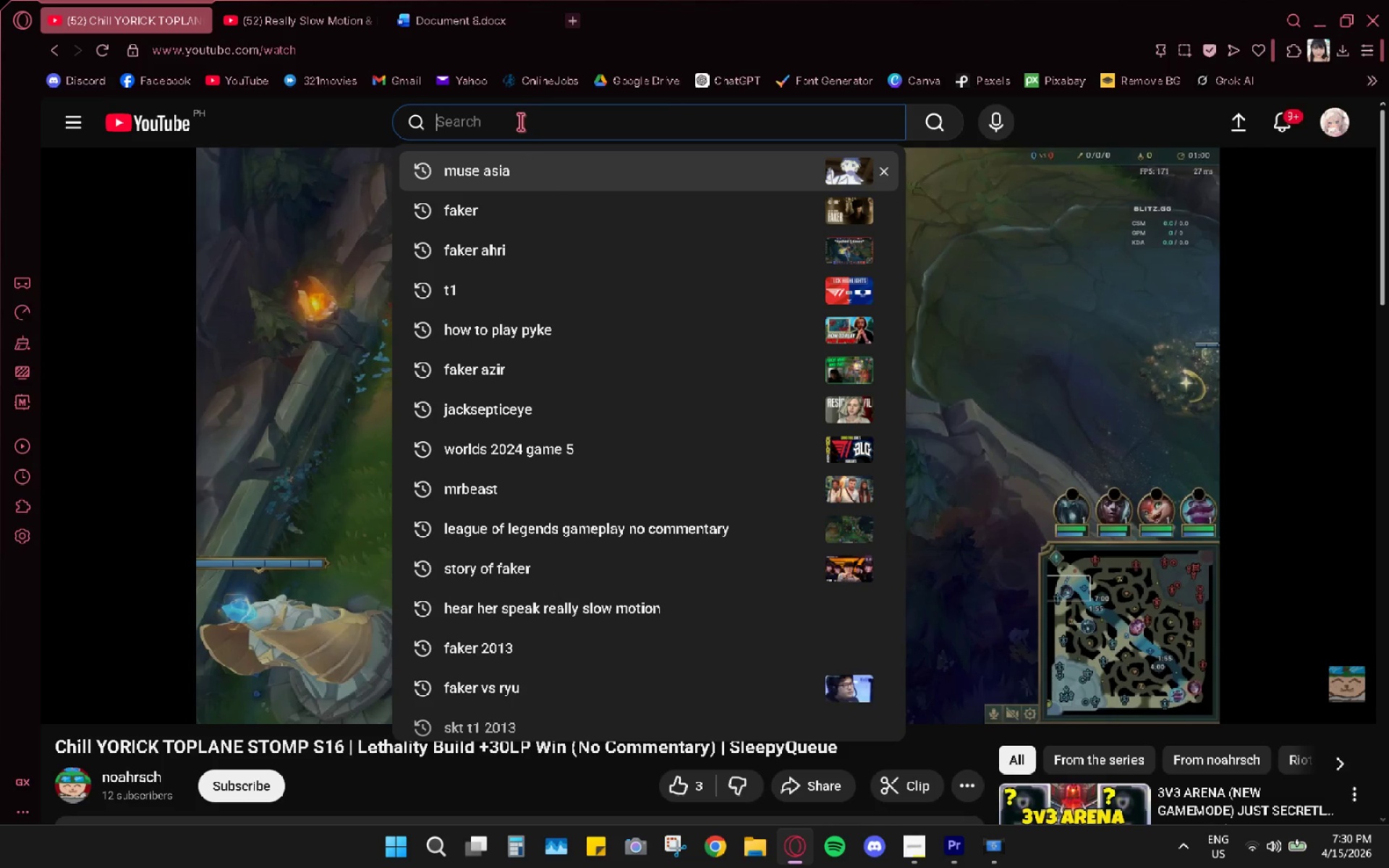 
type(league of legends )
 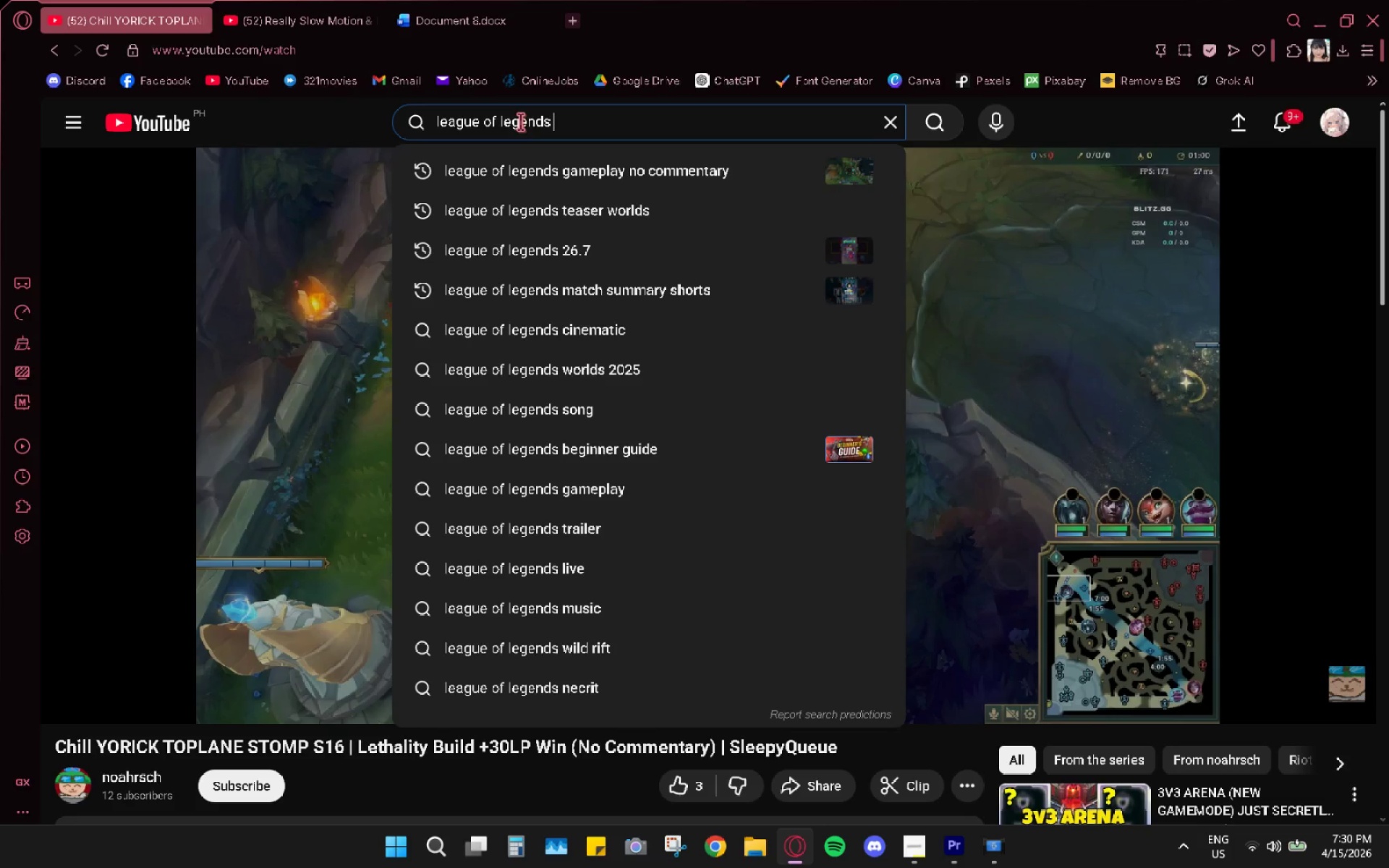 
key(Alt+AltLeft)
 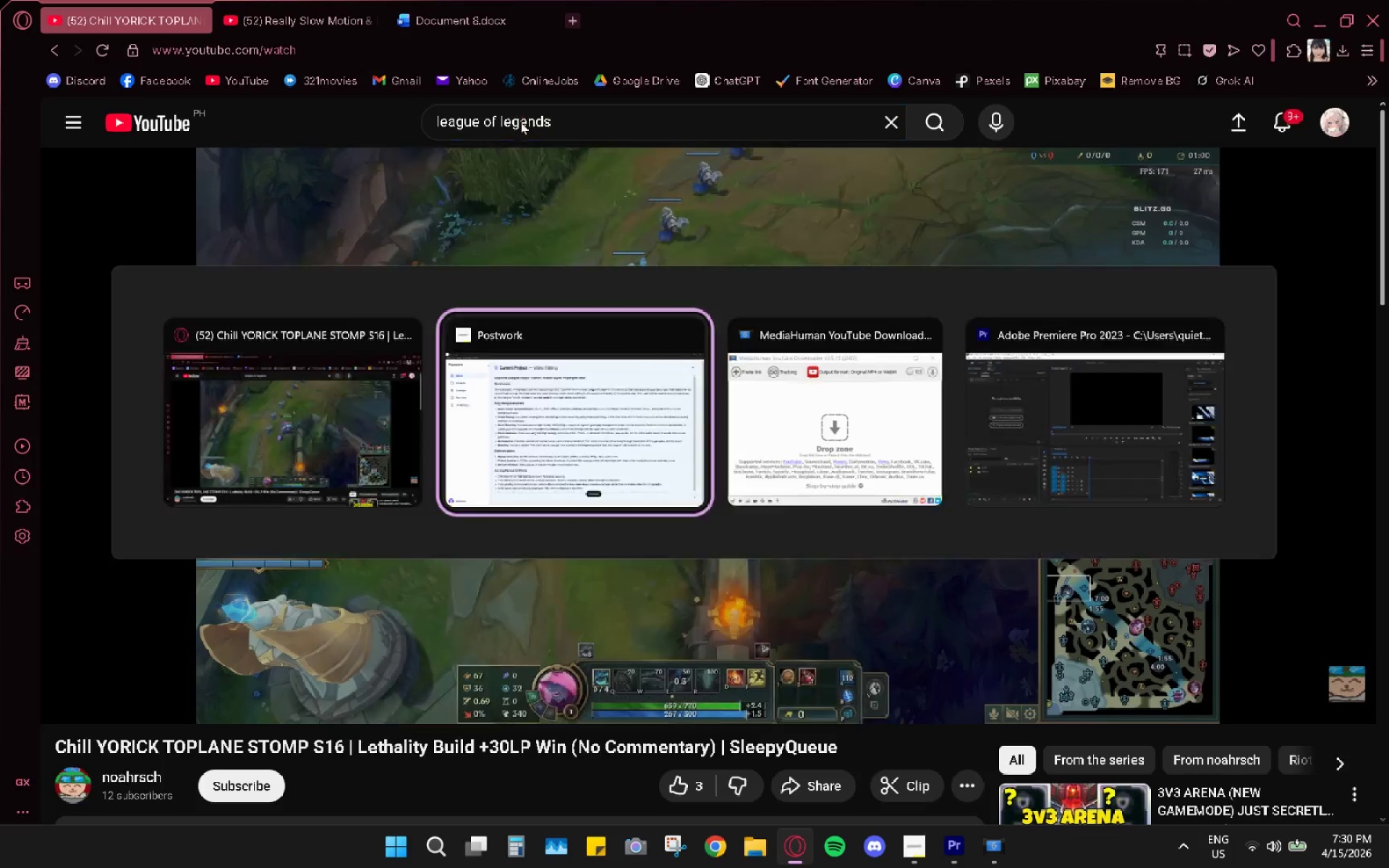 
key(Alt+Tab)
 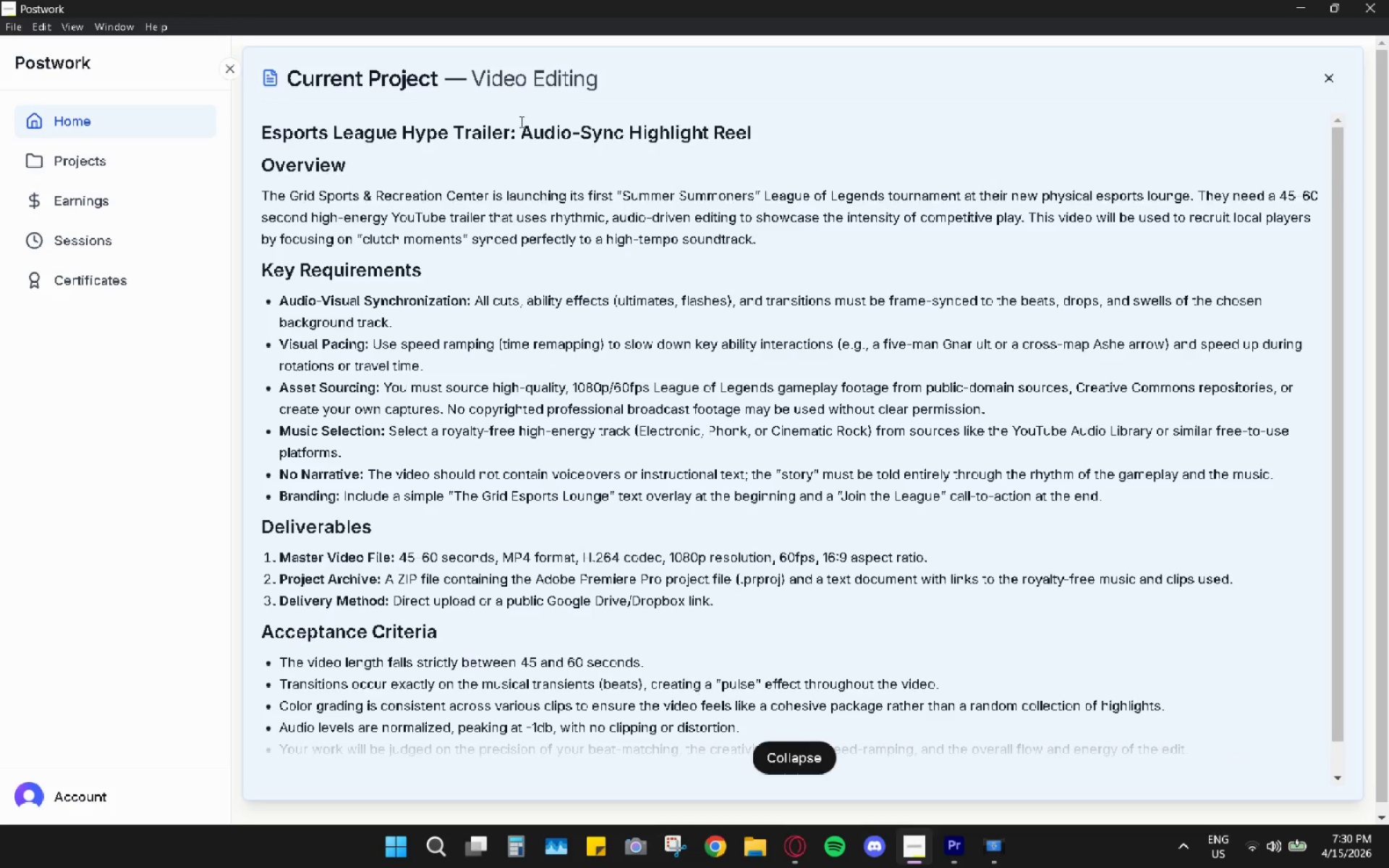 
key(Alt+AltLeft)